 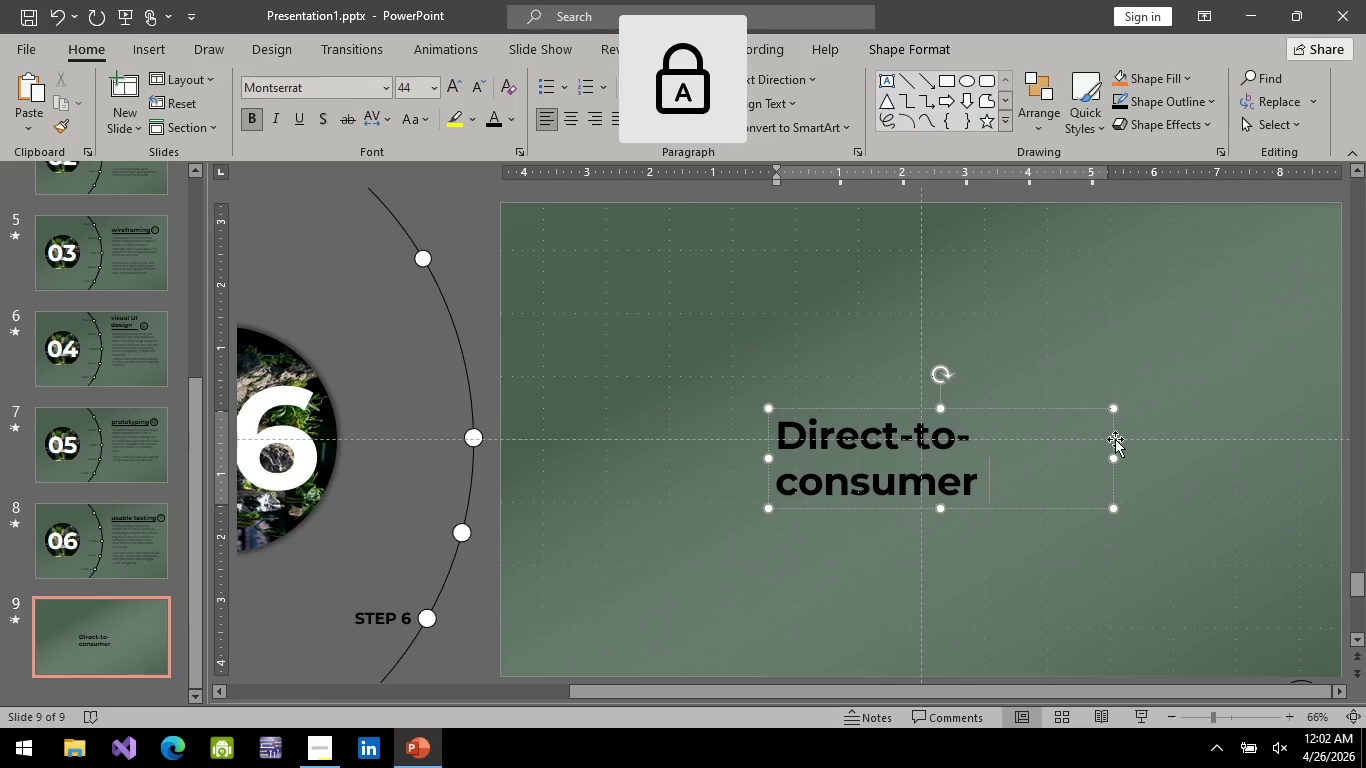 
key(CapsLock)
 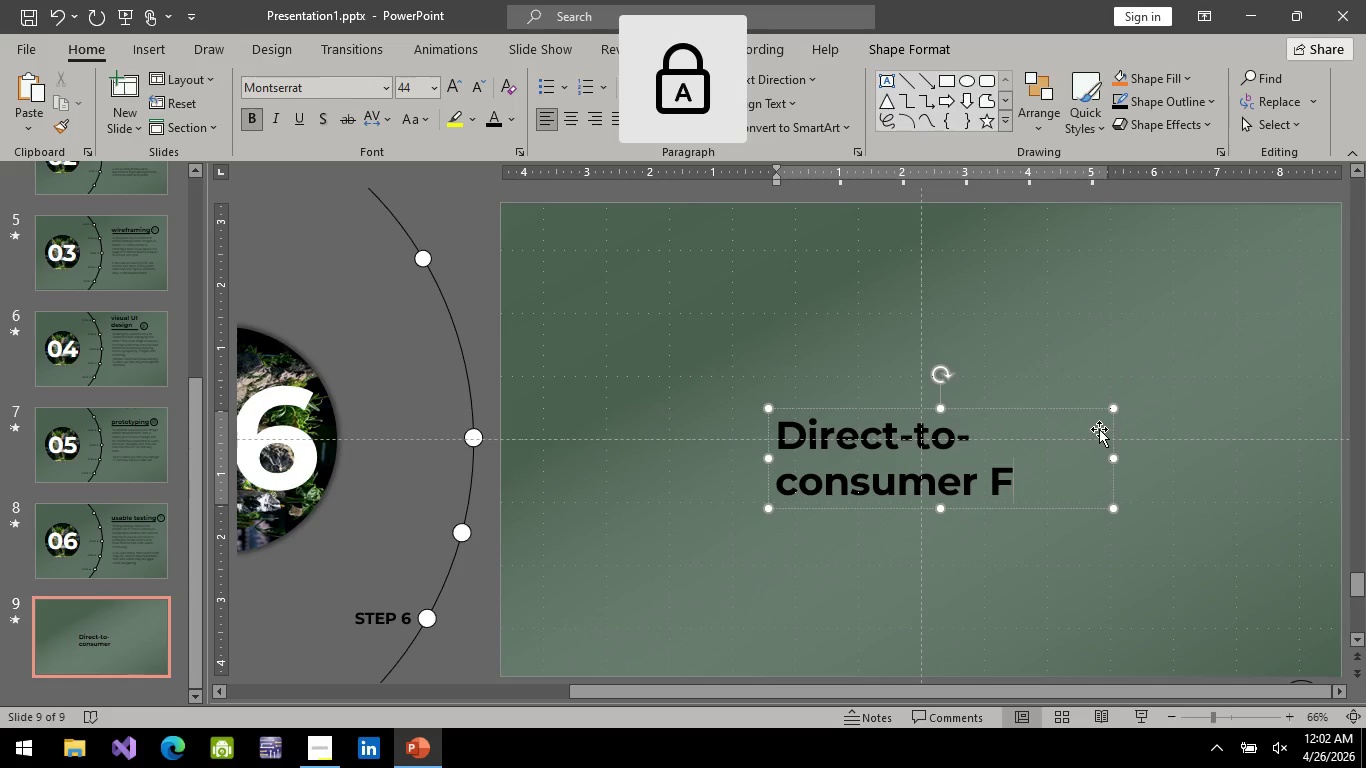 
type(Focues)
 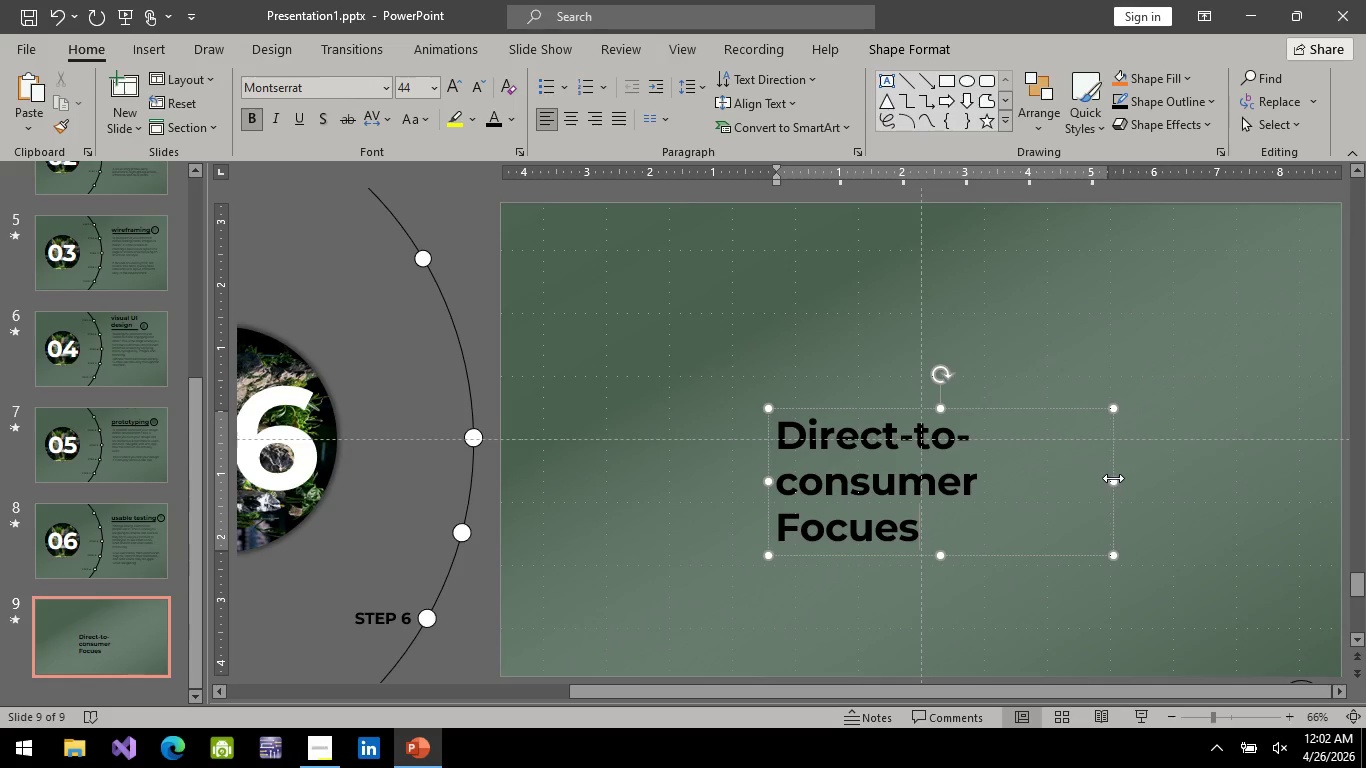 
left_click_drag(start_coordinate=[1113, 478], to_coordinate=[1344, 461])
 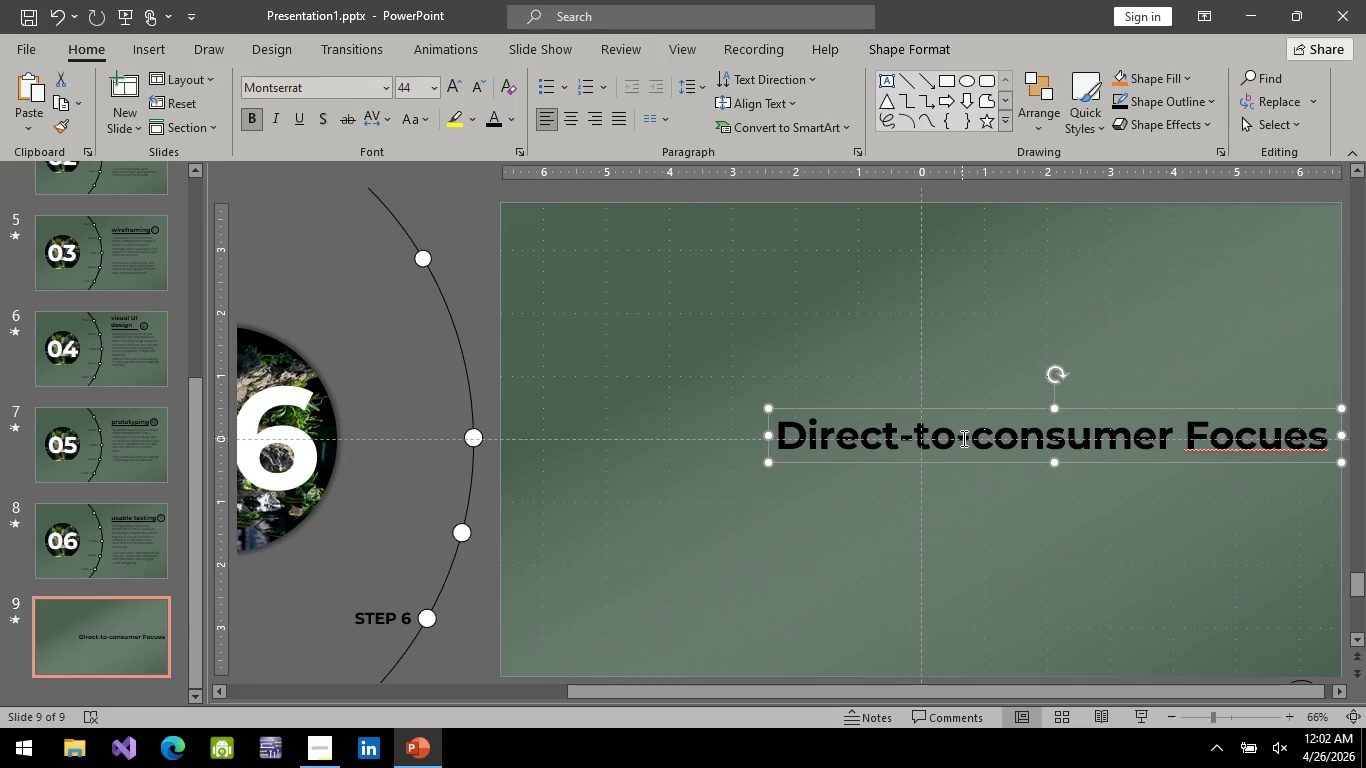 
left_click([962, 438])
 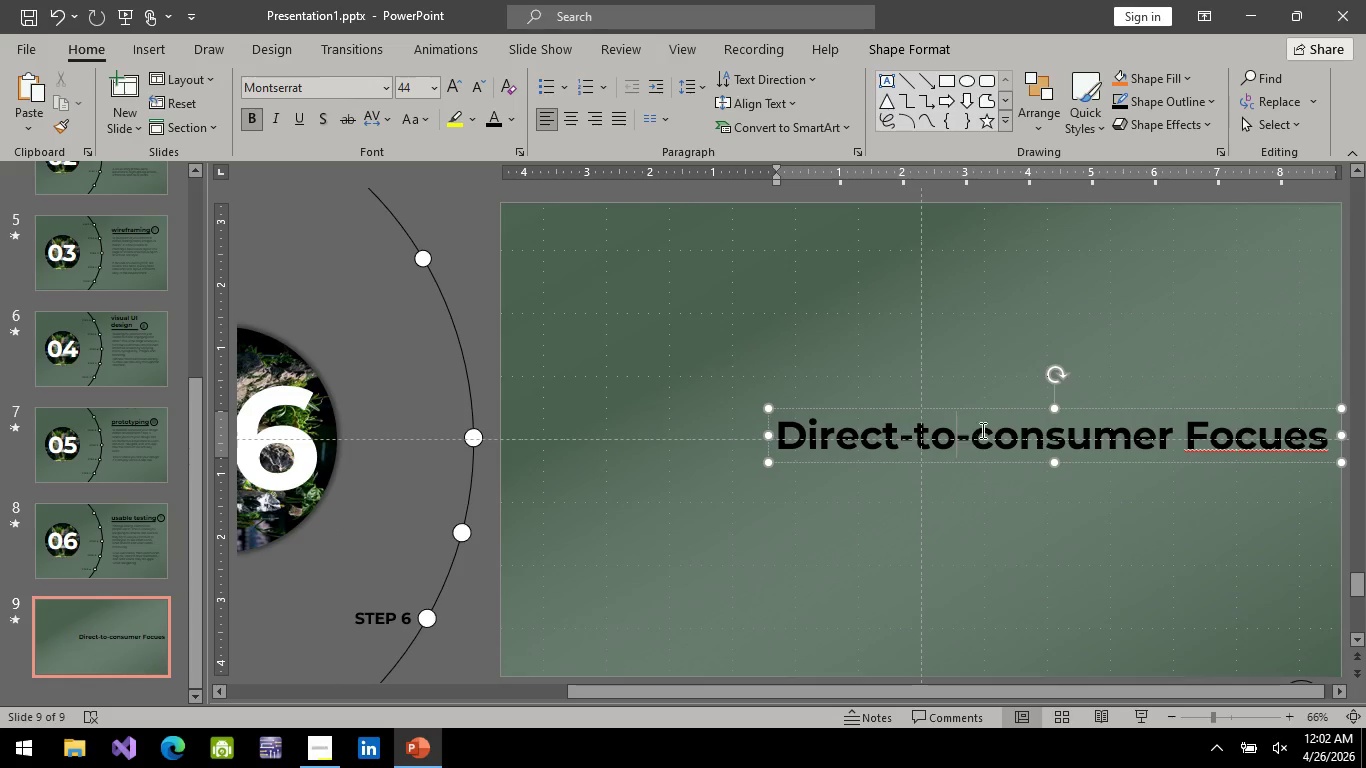 
key(Control+A)
 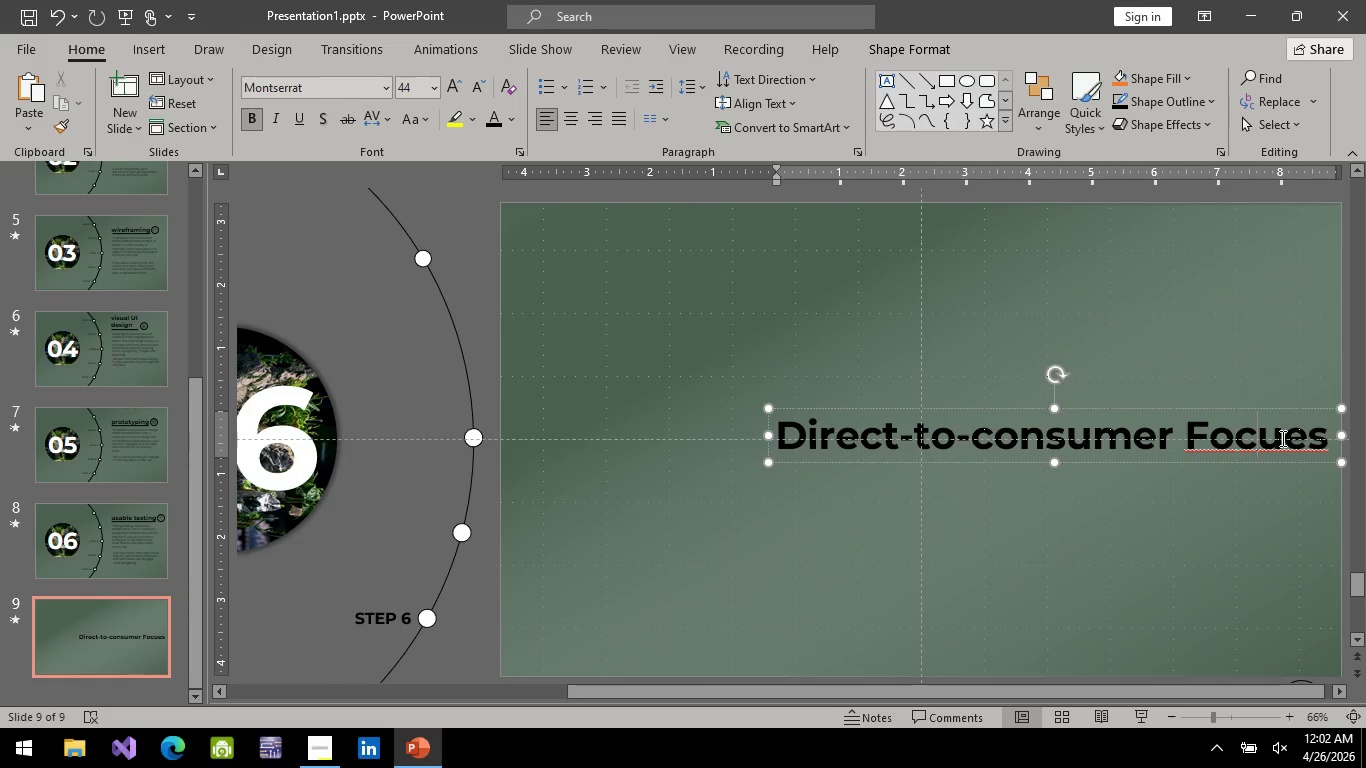 
left_click([1282, 439])
 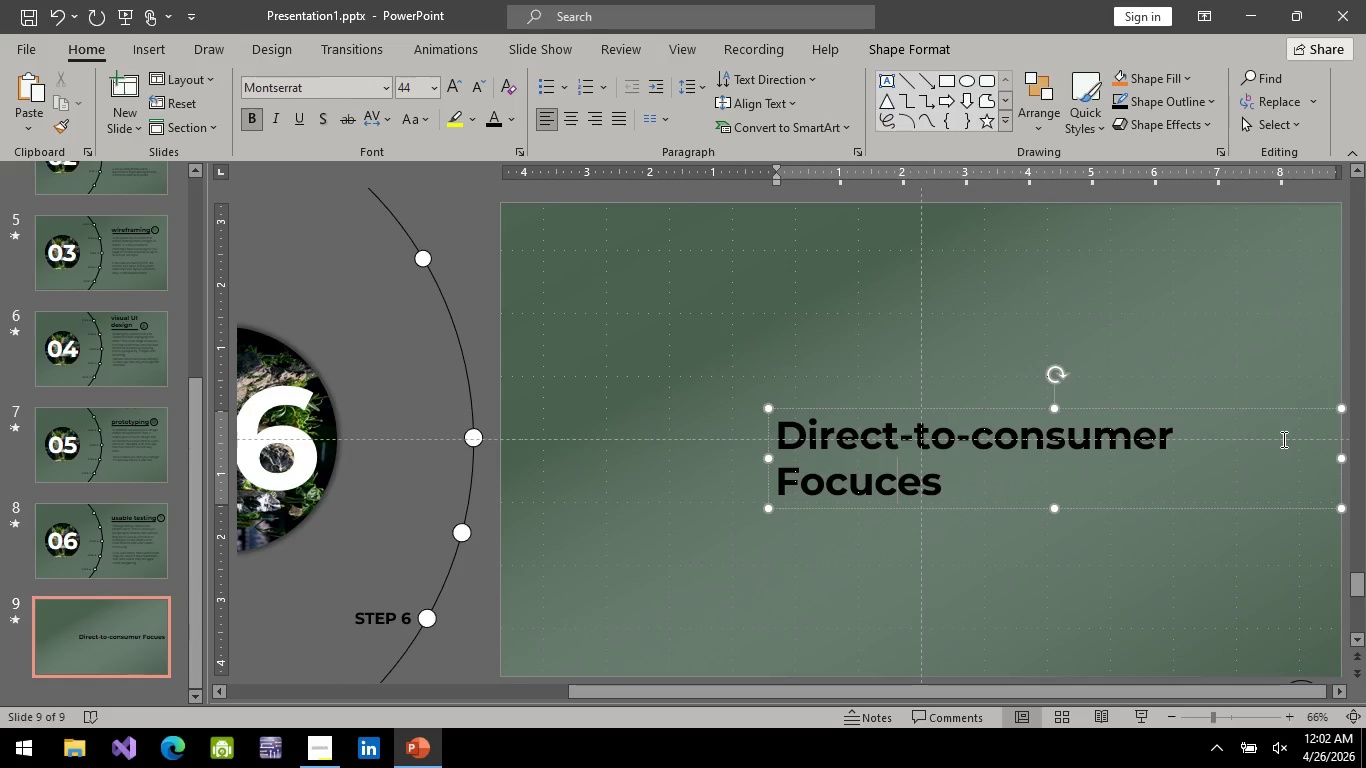 
key(C)
 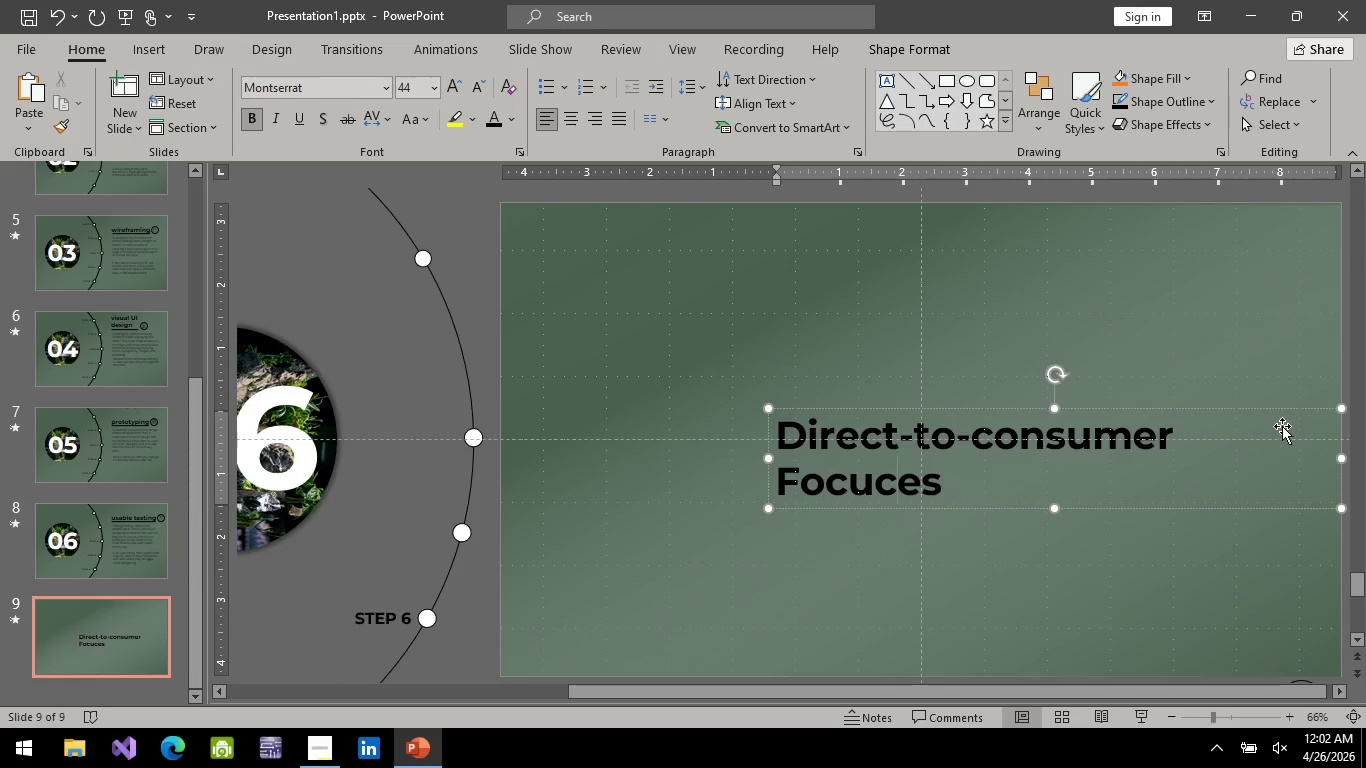 
key(ArrowRight)
 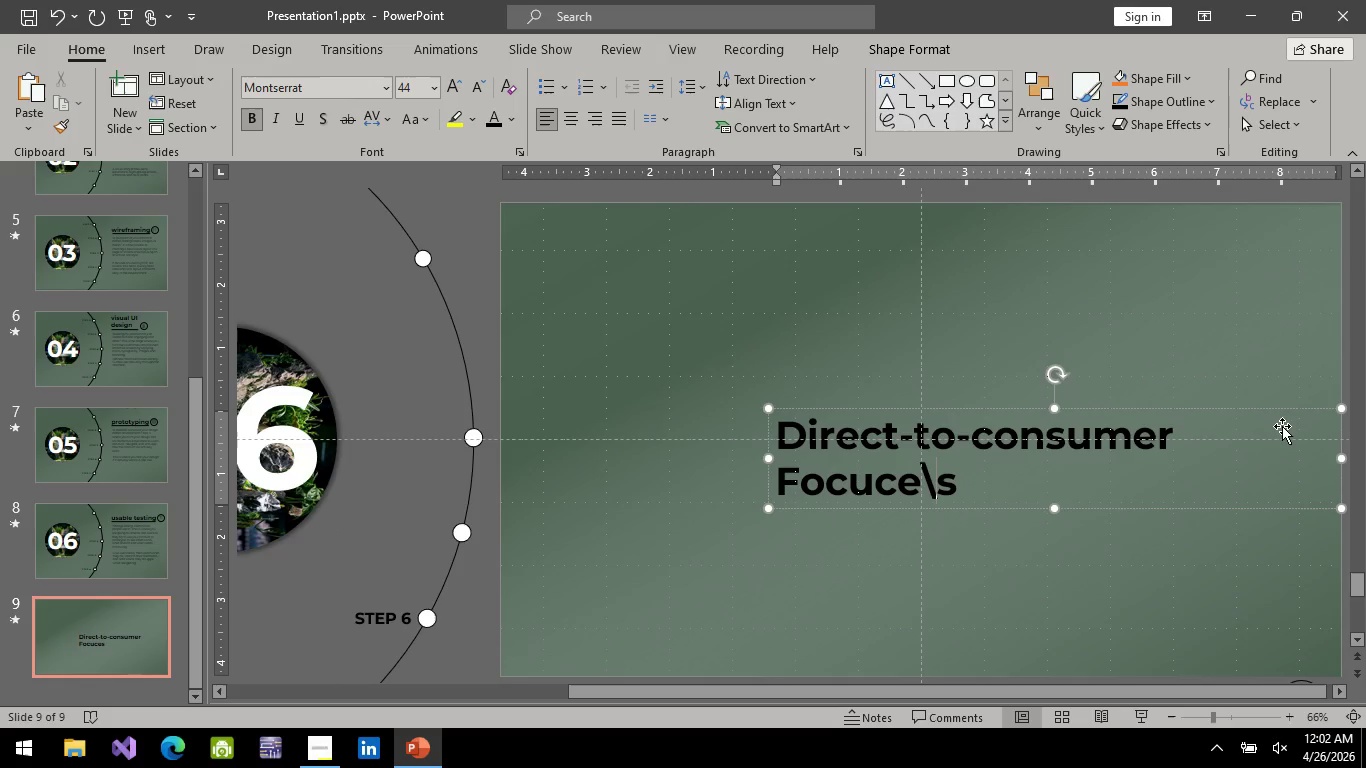 
key(Backslash)
 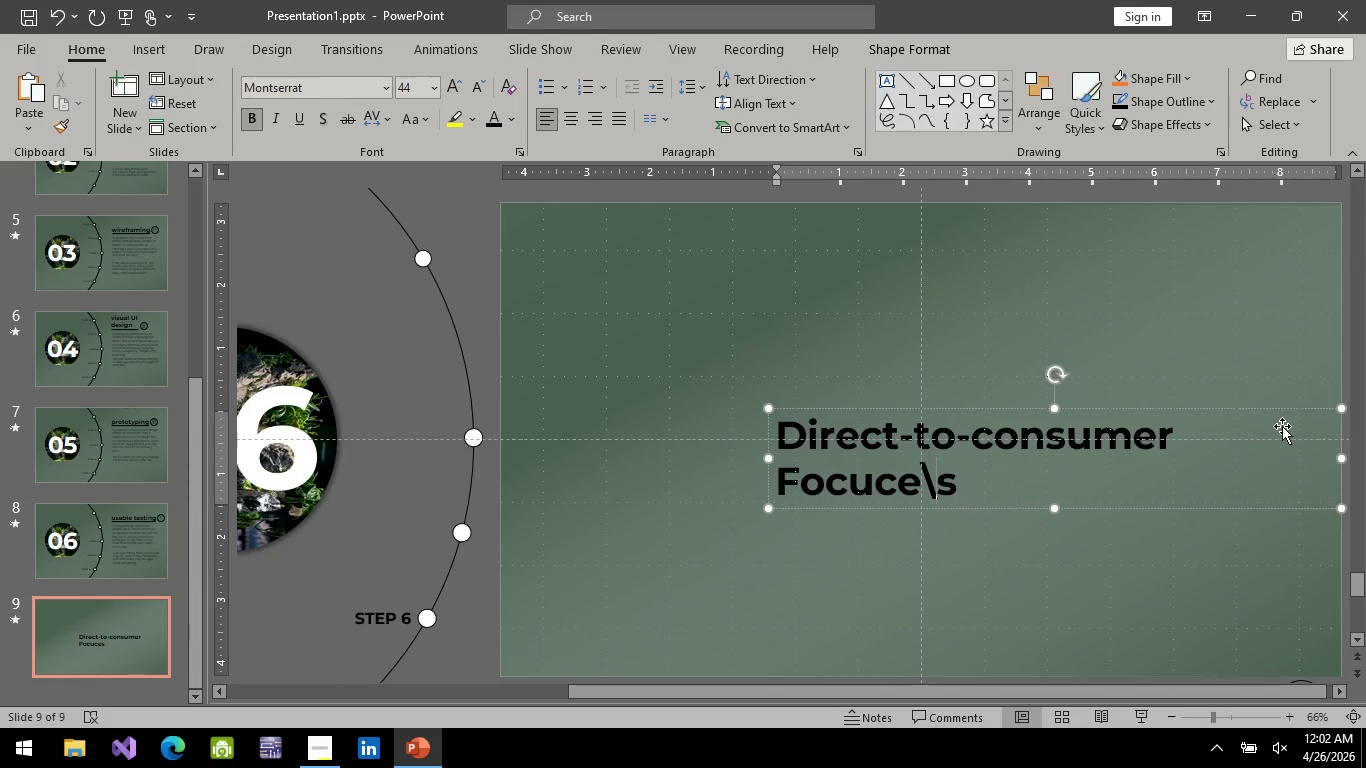 
key(Backslash)
 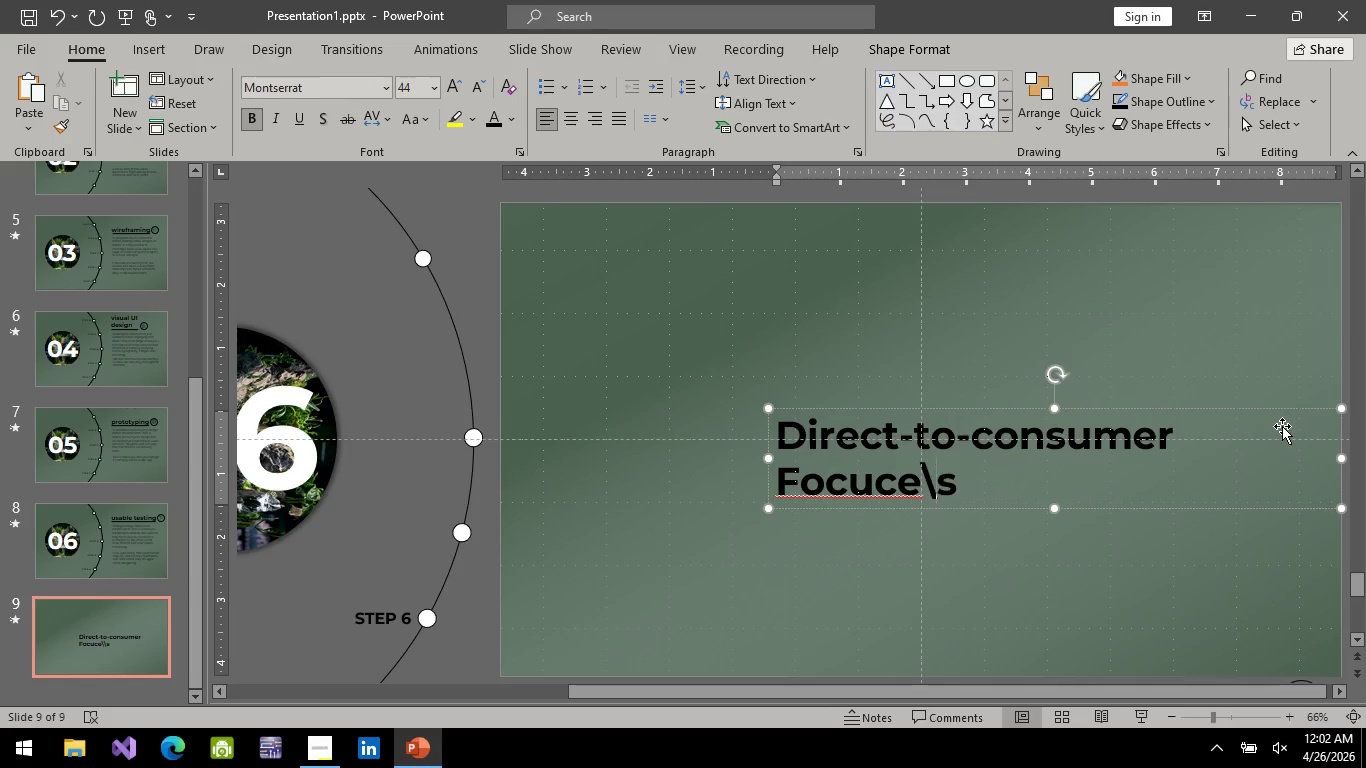 
key(Backspace)
 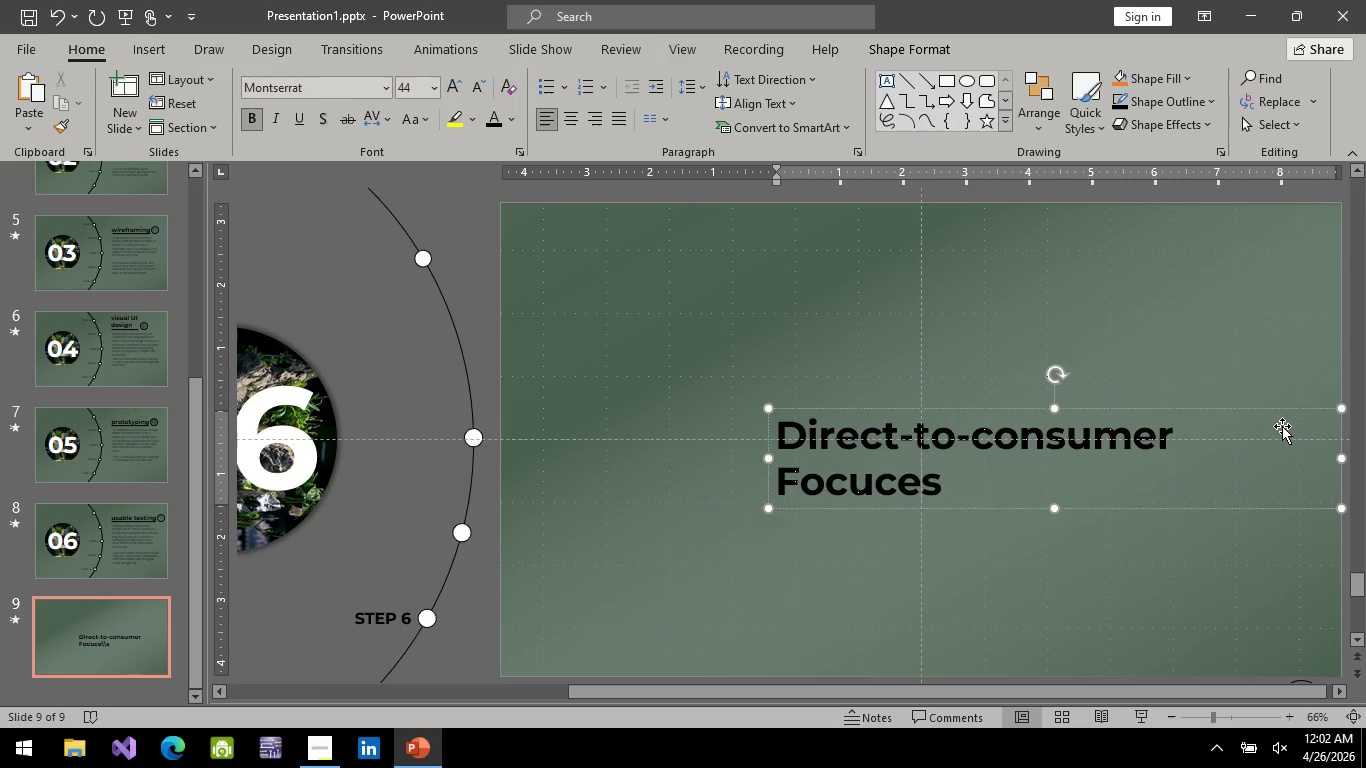 
key(Backspace)
 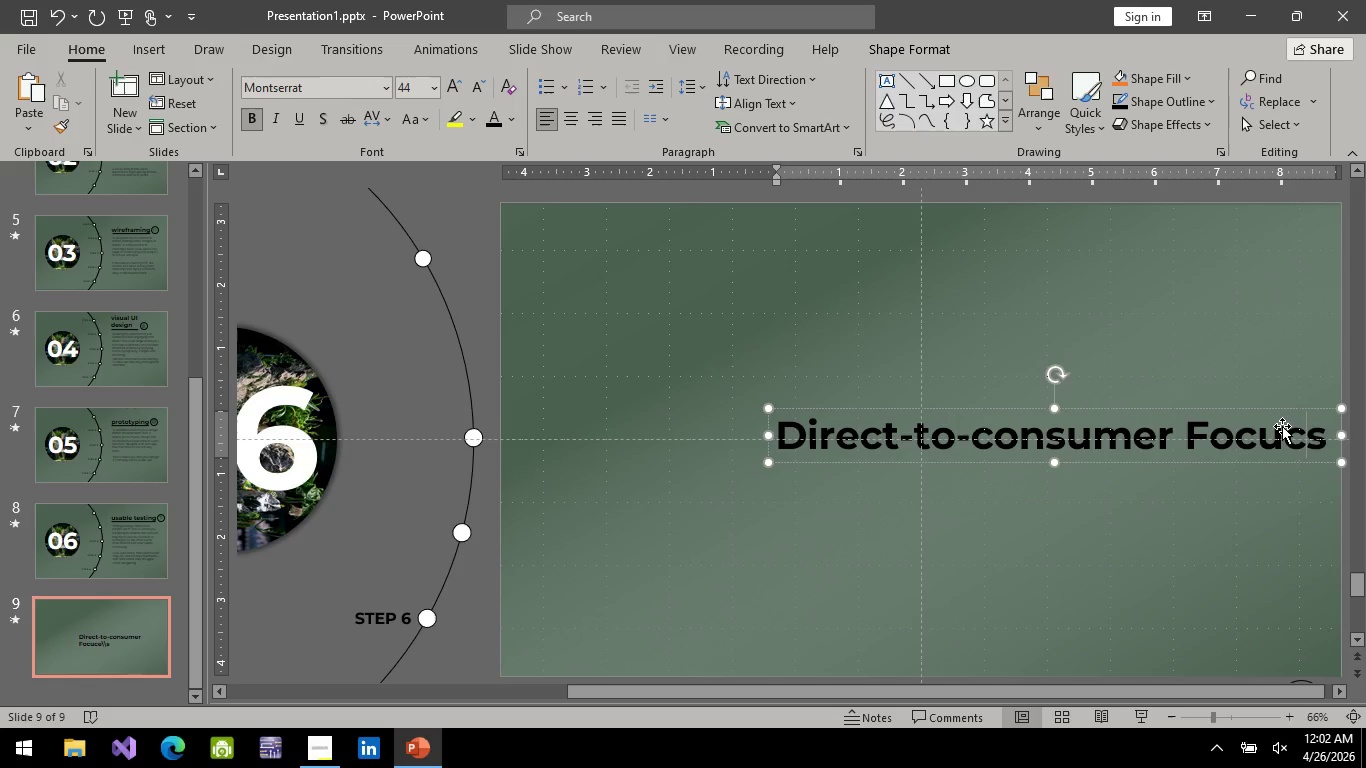 
key(Backspace)
 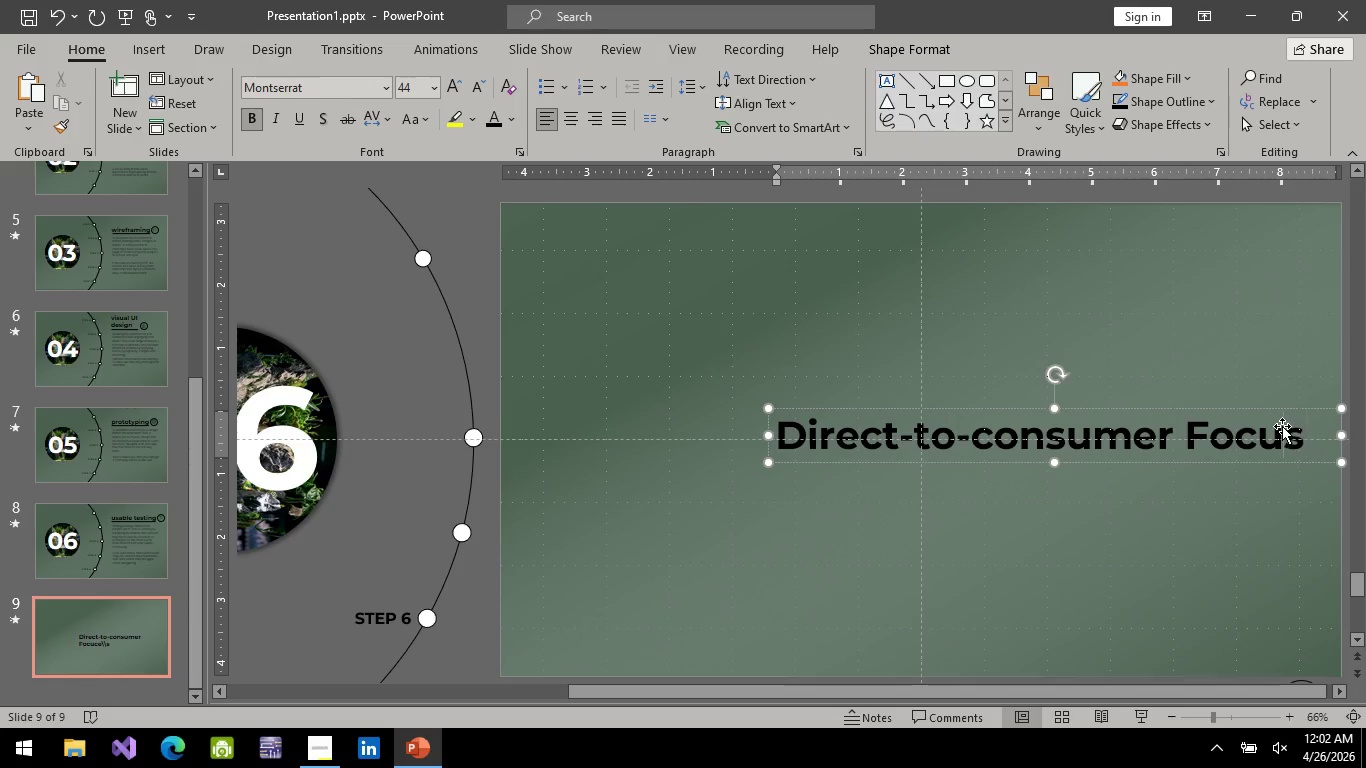 
key(Backspace)
 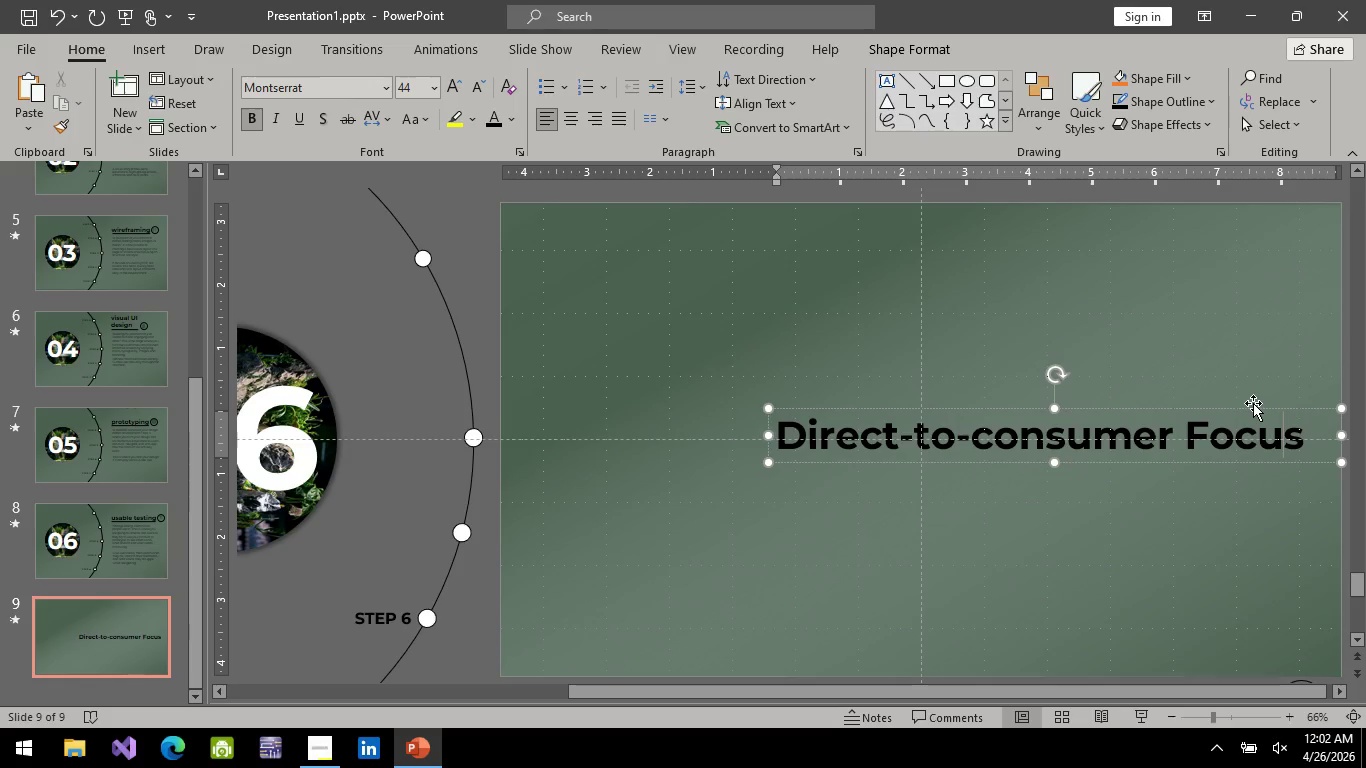 
left_click_drag(start_coordinate=[1253, 403], to_coordinate=[1037, 276])
 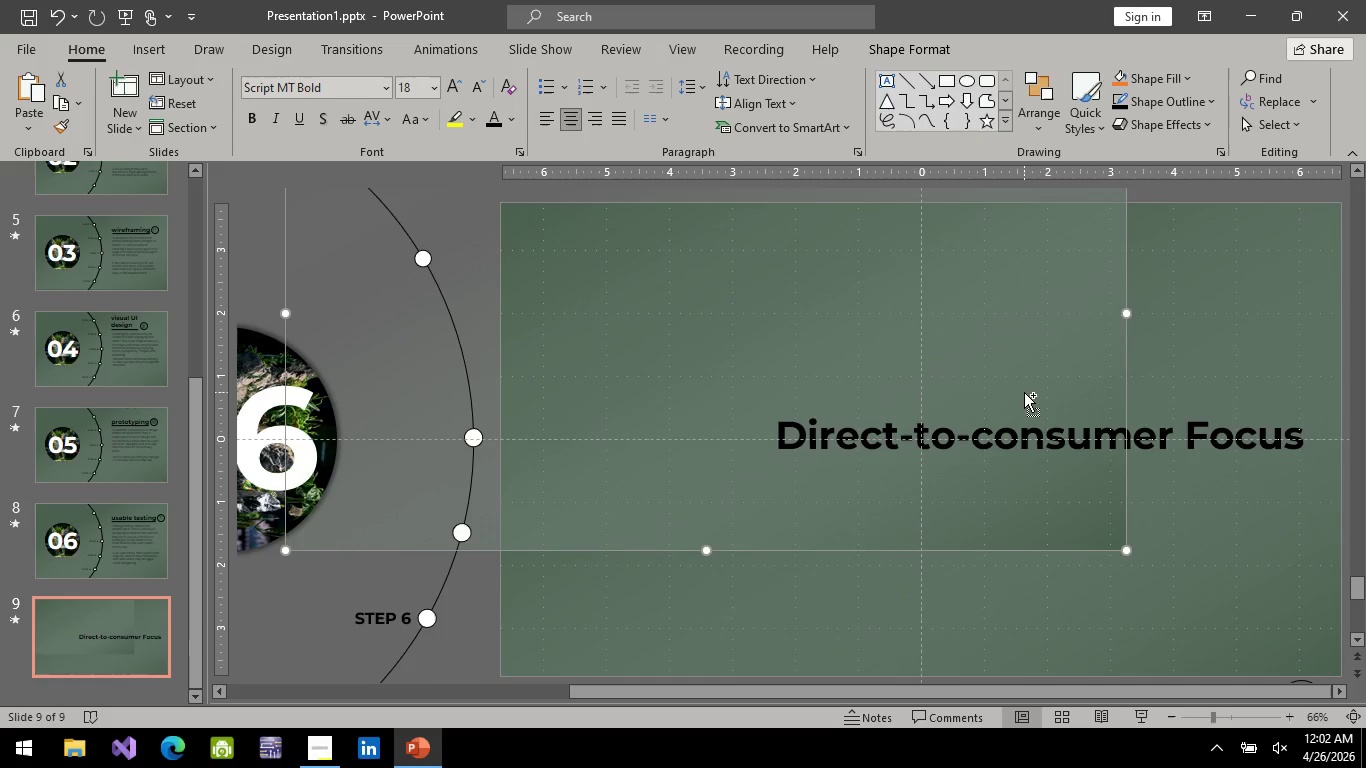 
key(Control+Z)
 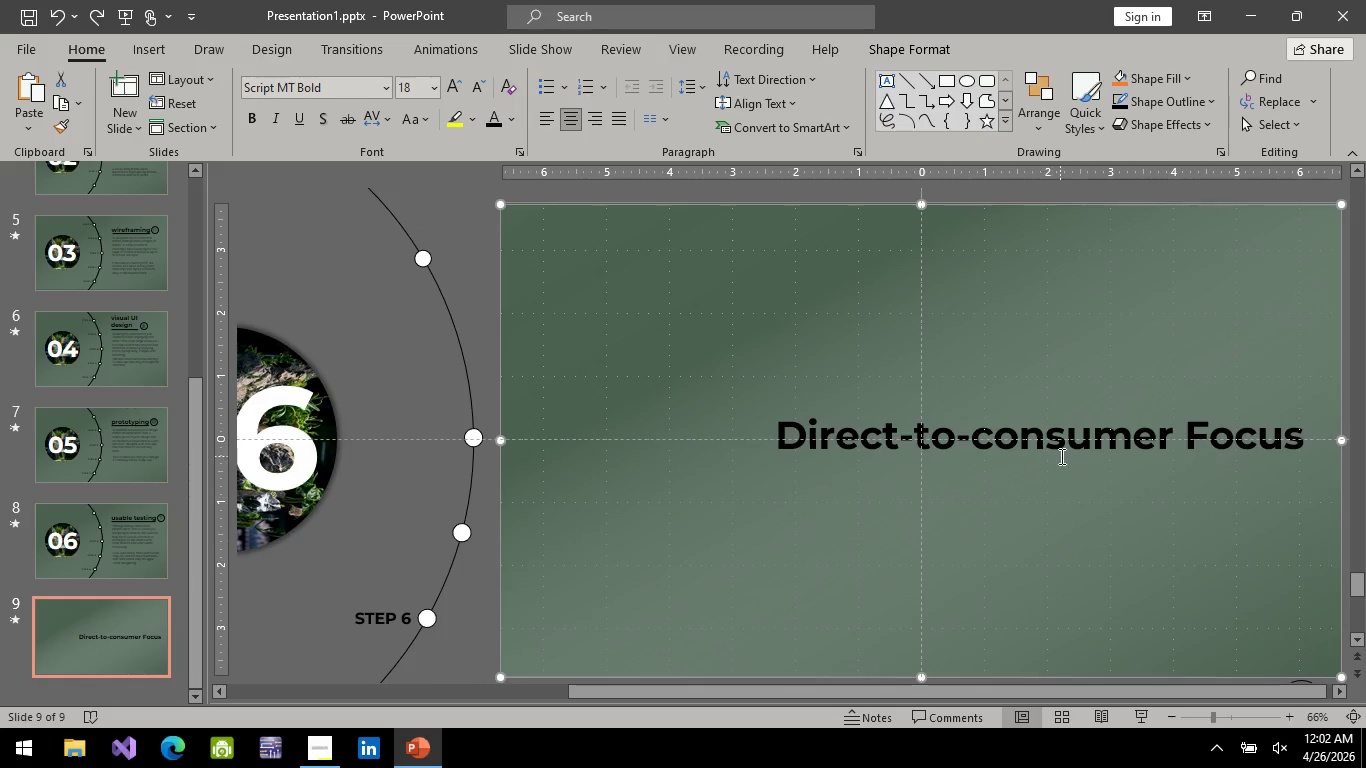 
left_click([1060, 456])
 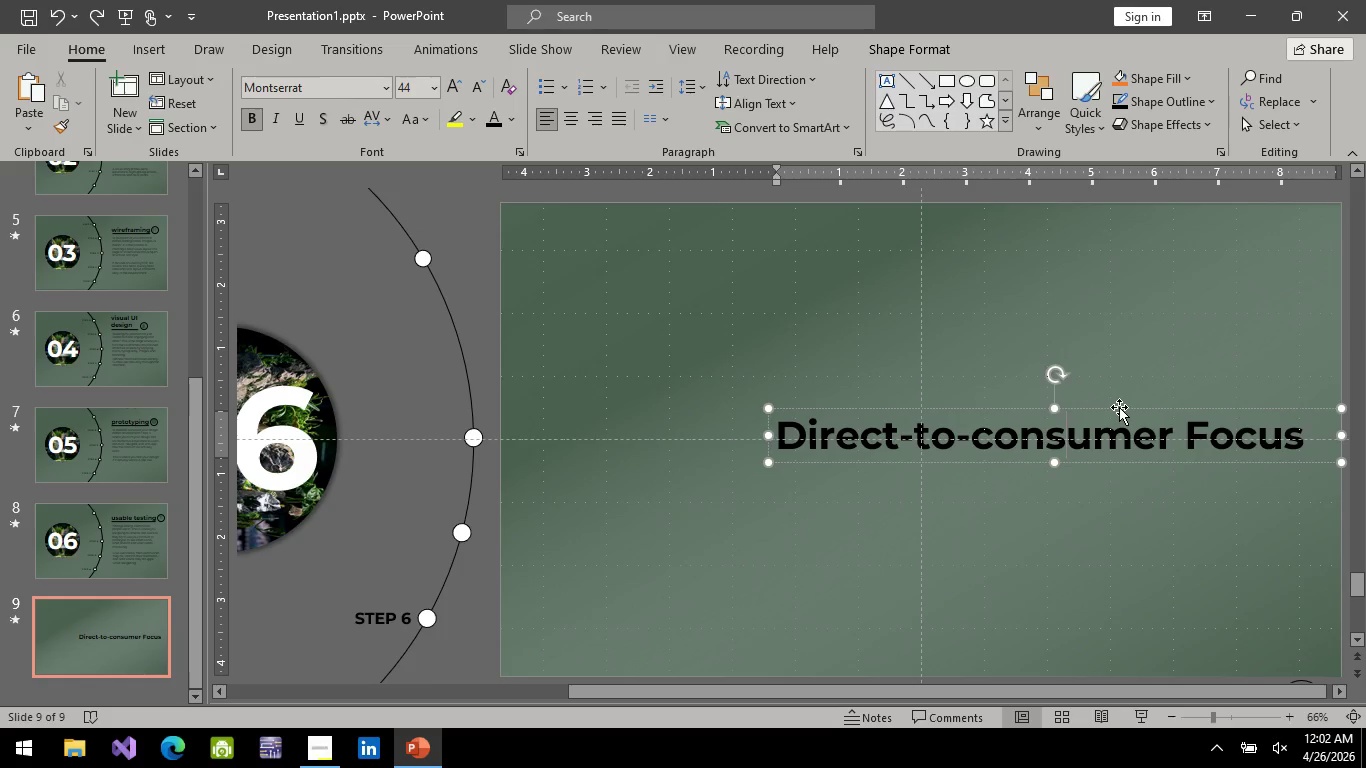 
left_click_drag(start_coordinate=[1119, 407], to_coordinate=[896, 246])
 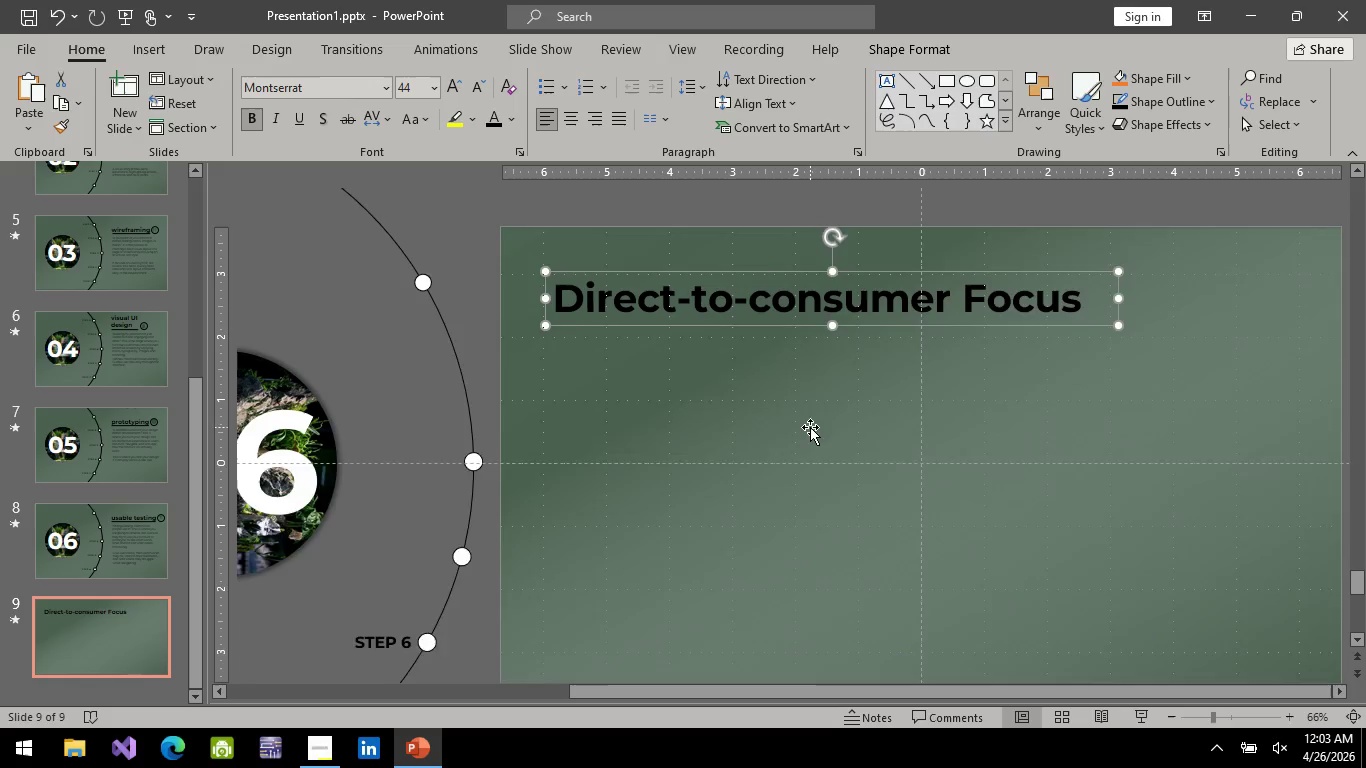 
scroll: coordinate [810, 427], scroll_direction: up, amount: 5.0
 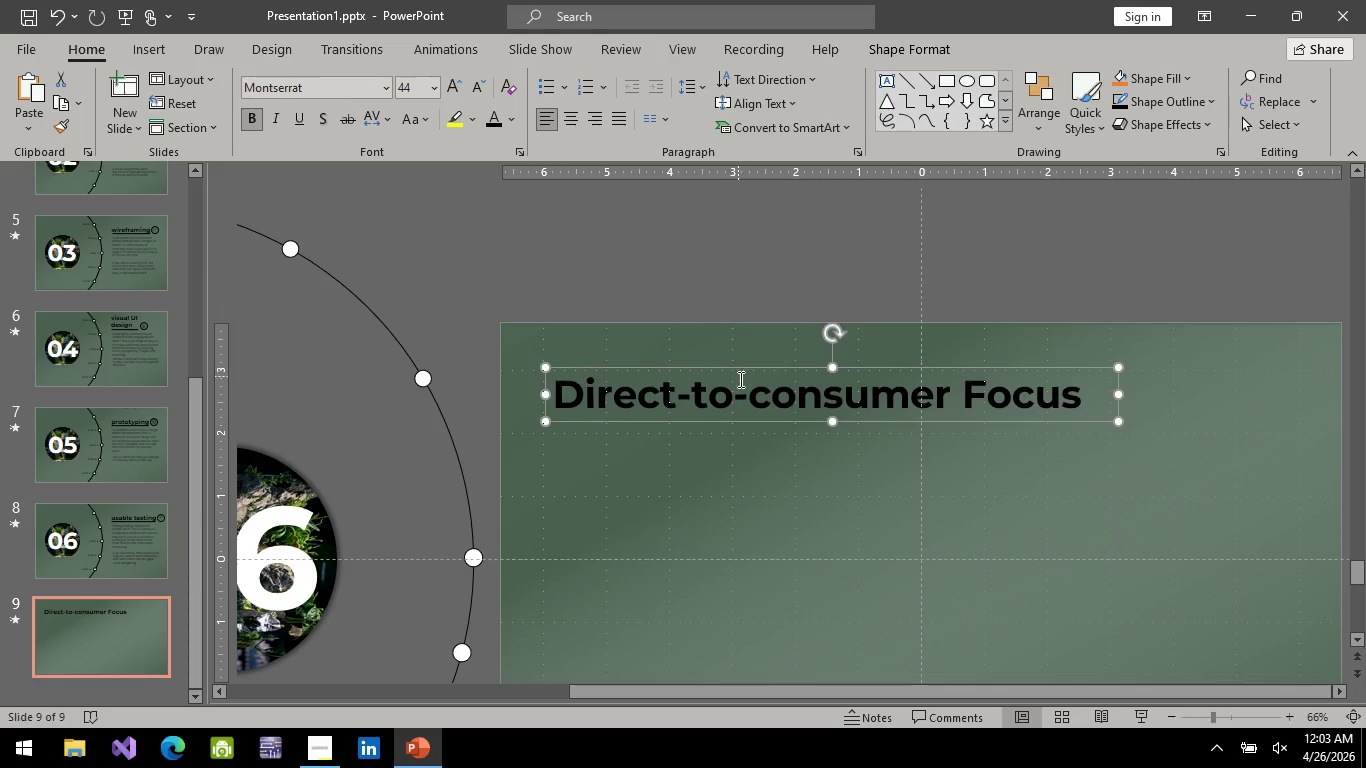 
left_click([761, 338])
 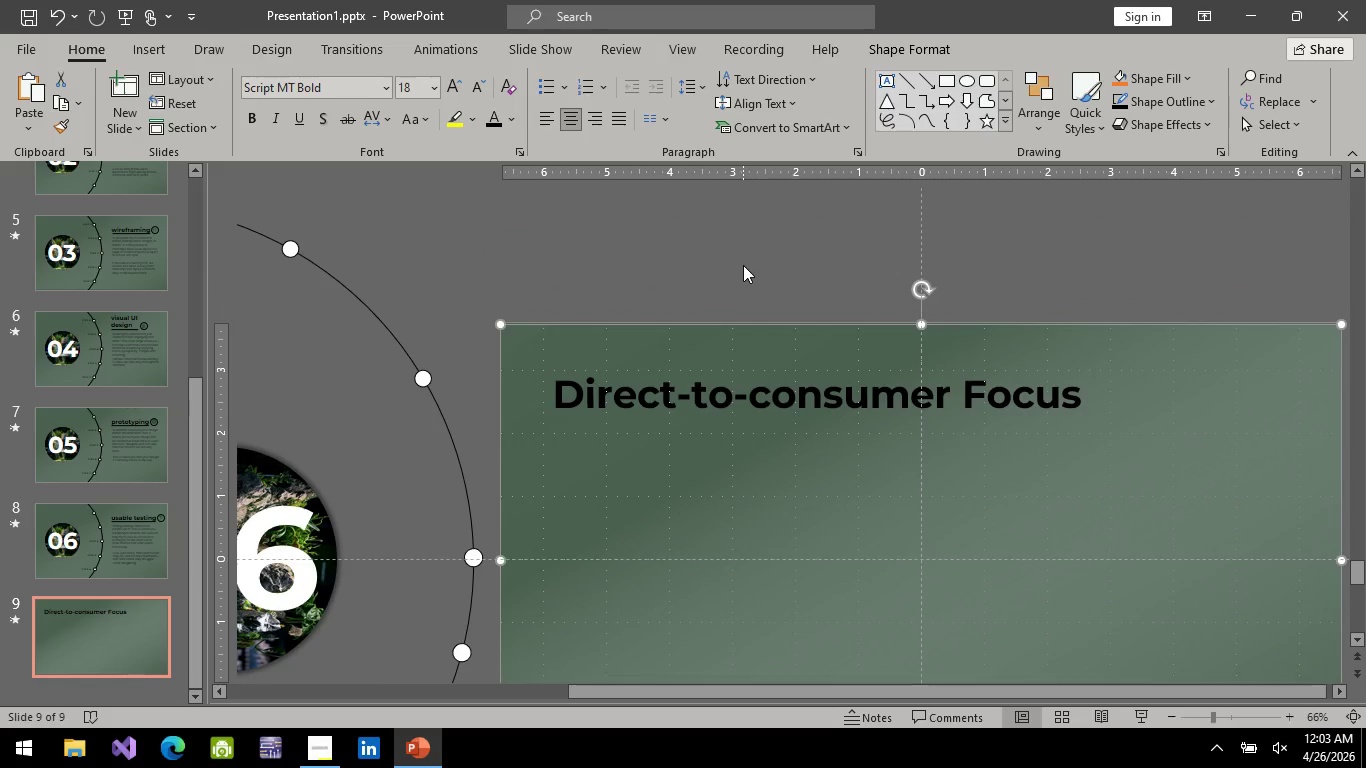 
left_click([743, 265])
 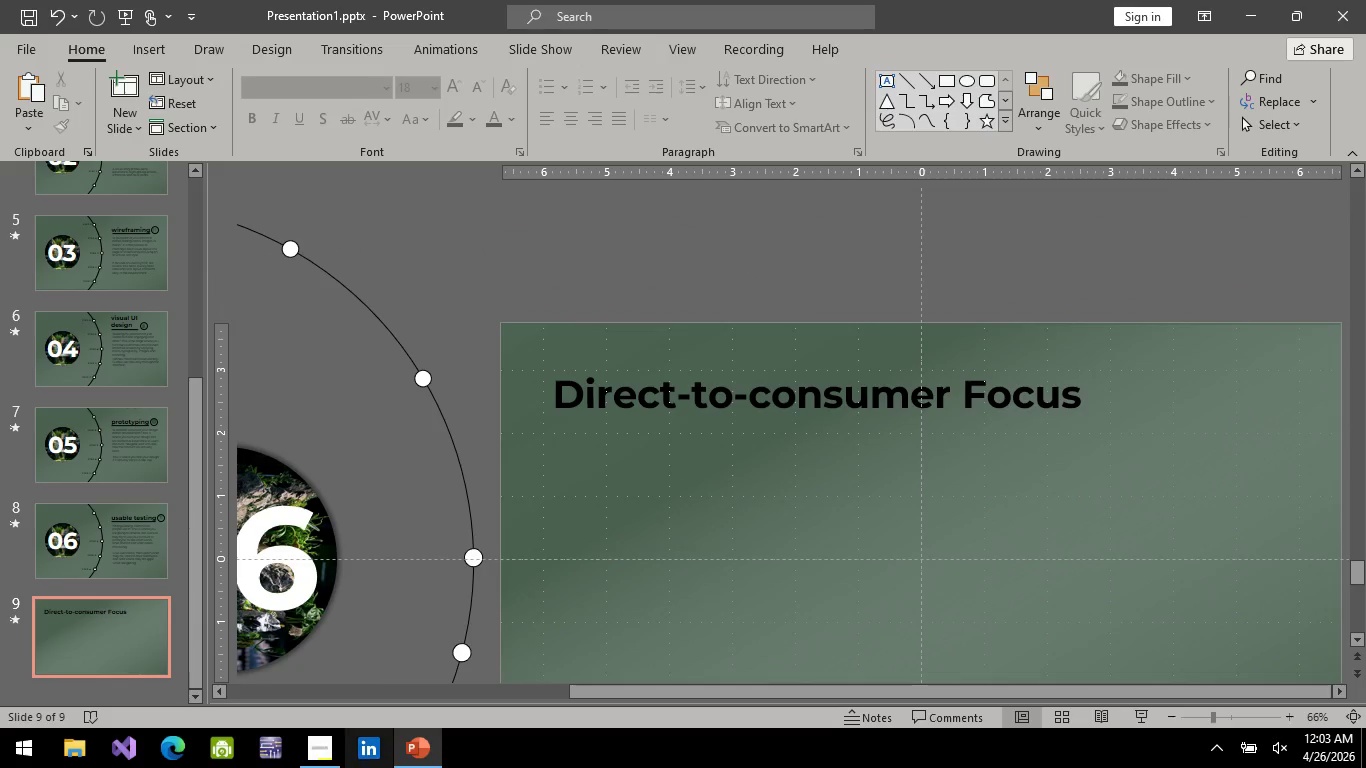 
left_click([321, 755])